 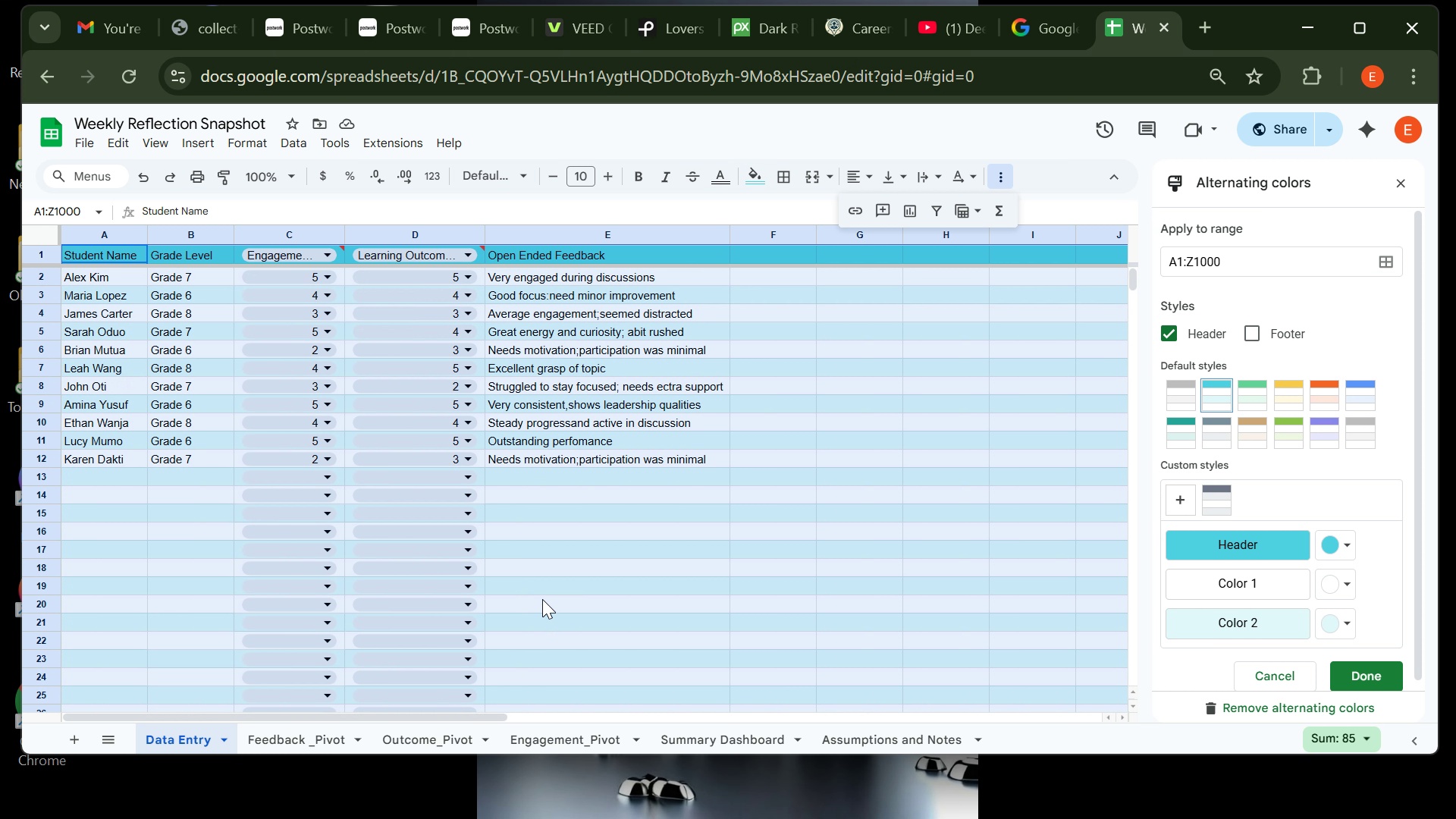 
left_click([300, 730])
 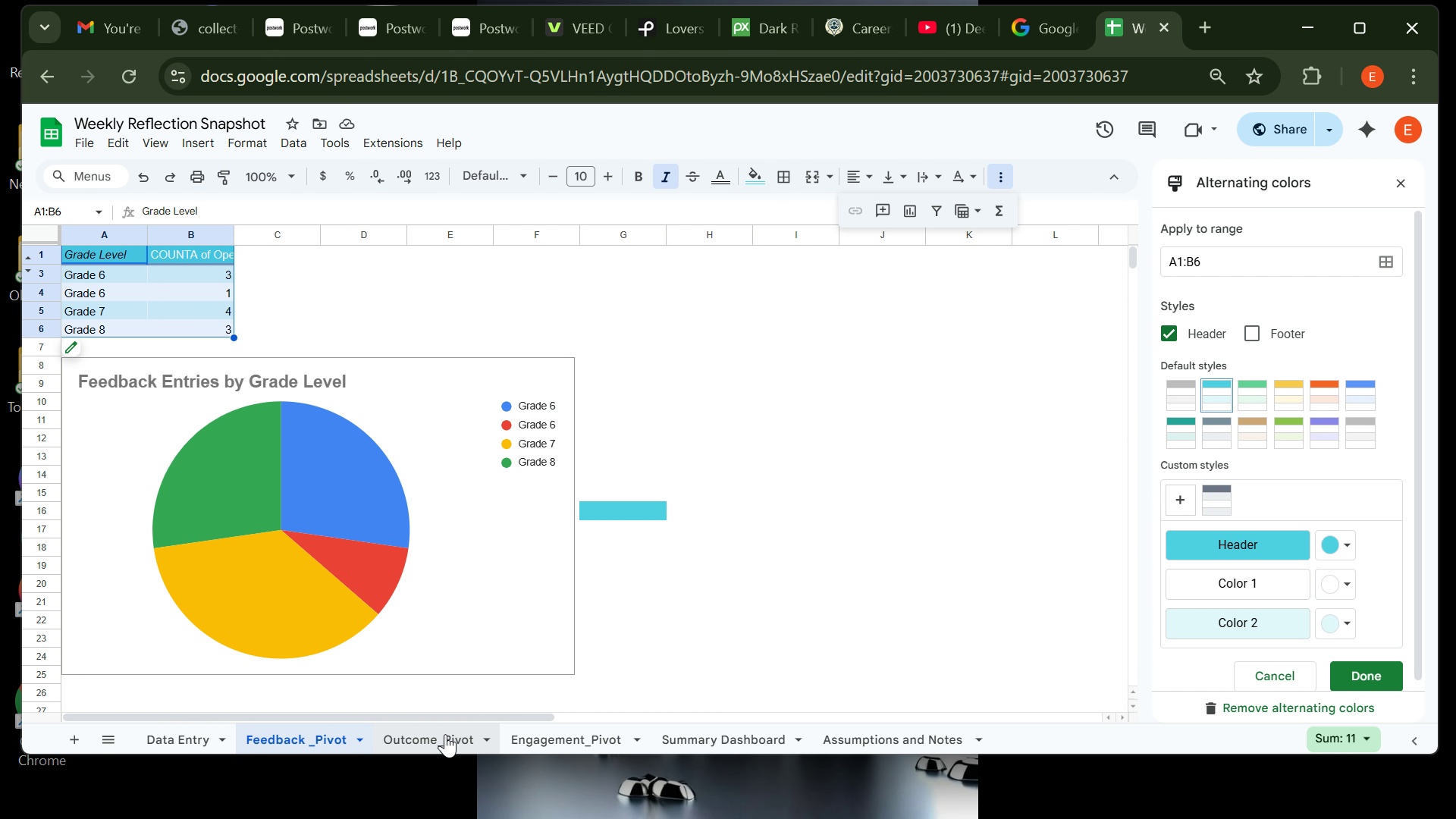 
left_click([439, 745])
 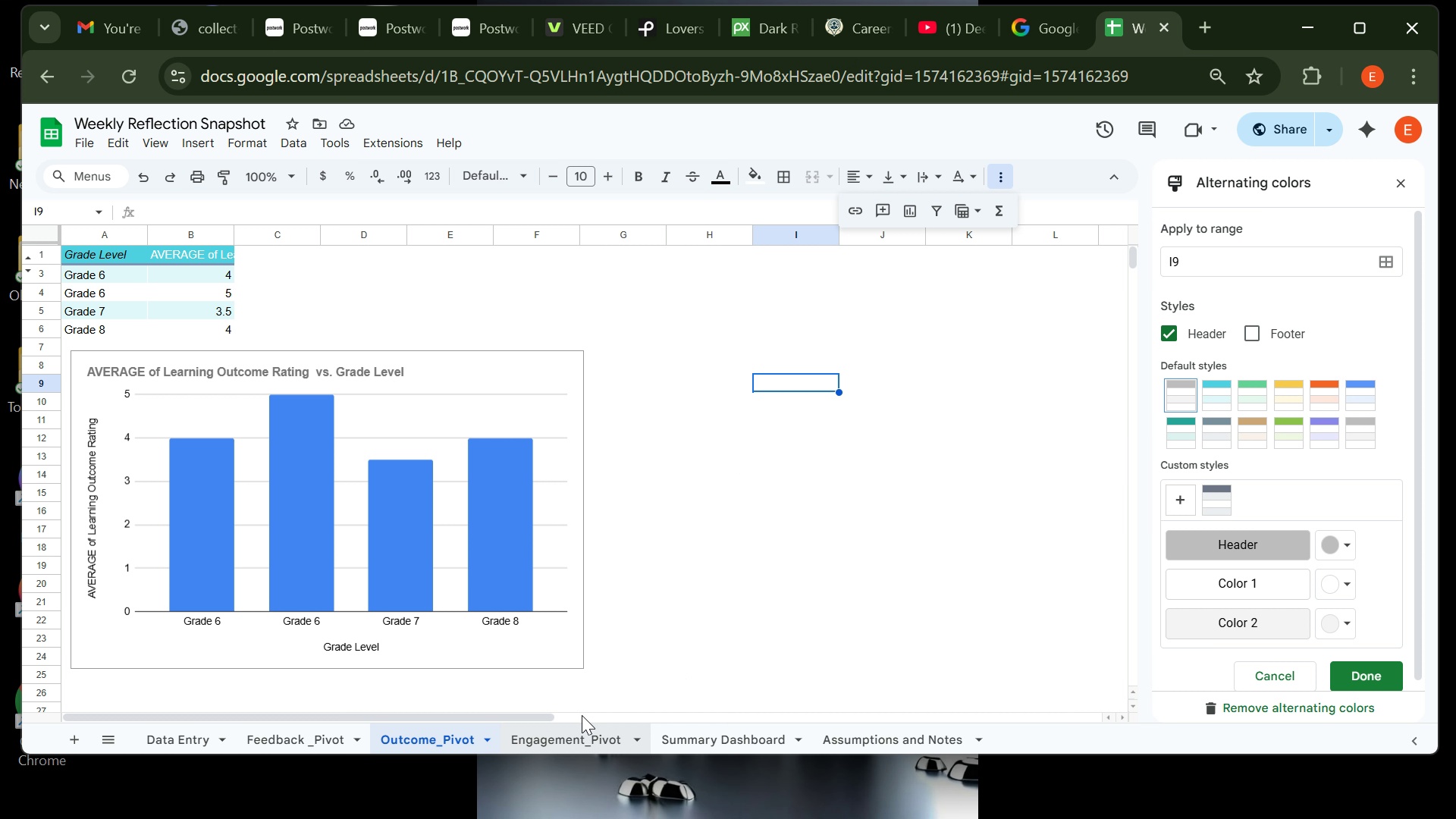 
left_click([634, 353])
 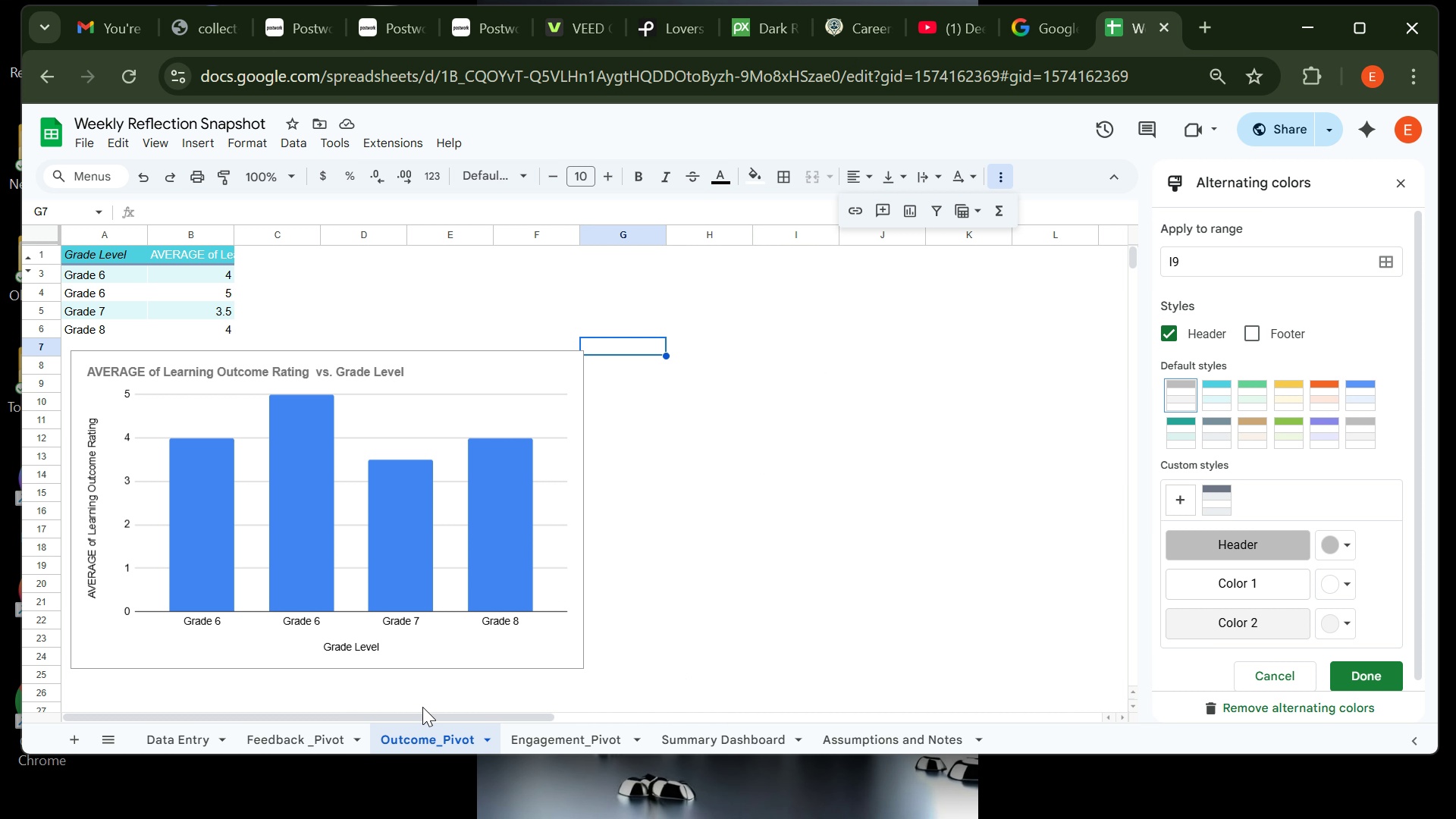 
left_click([518, 736])
 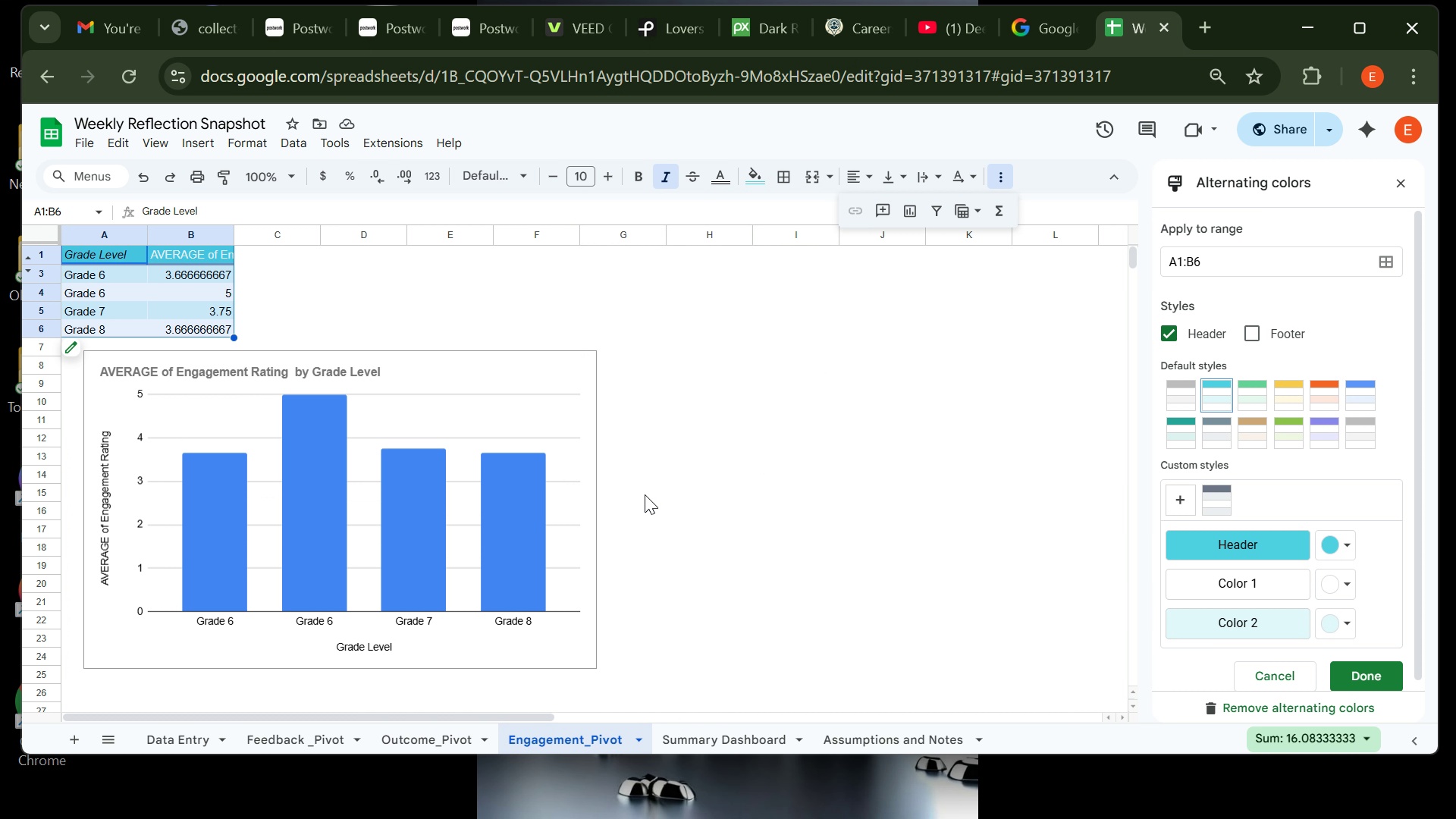 
left_click([672, 481])
 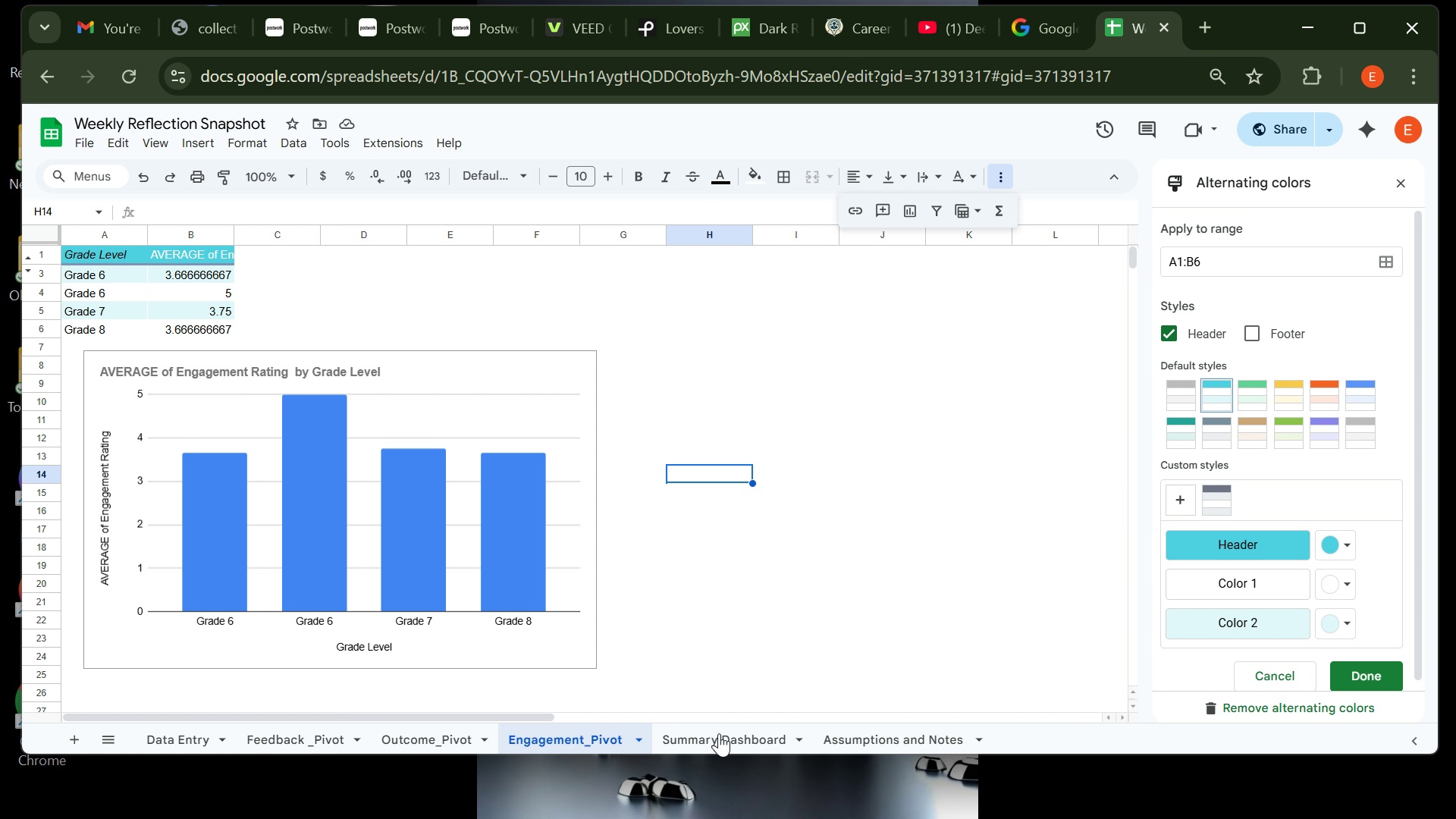 
left_click([719, 747])
 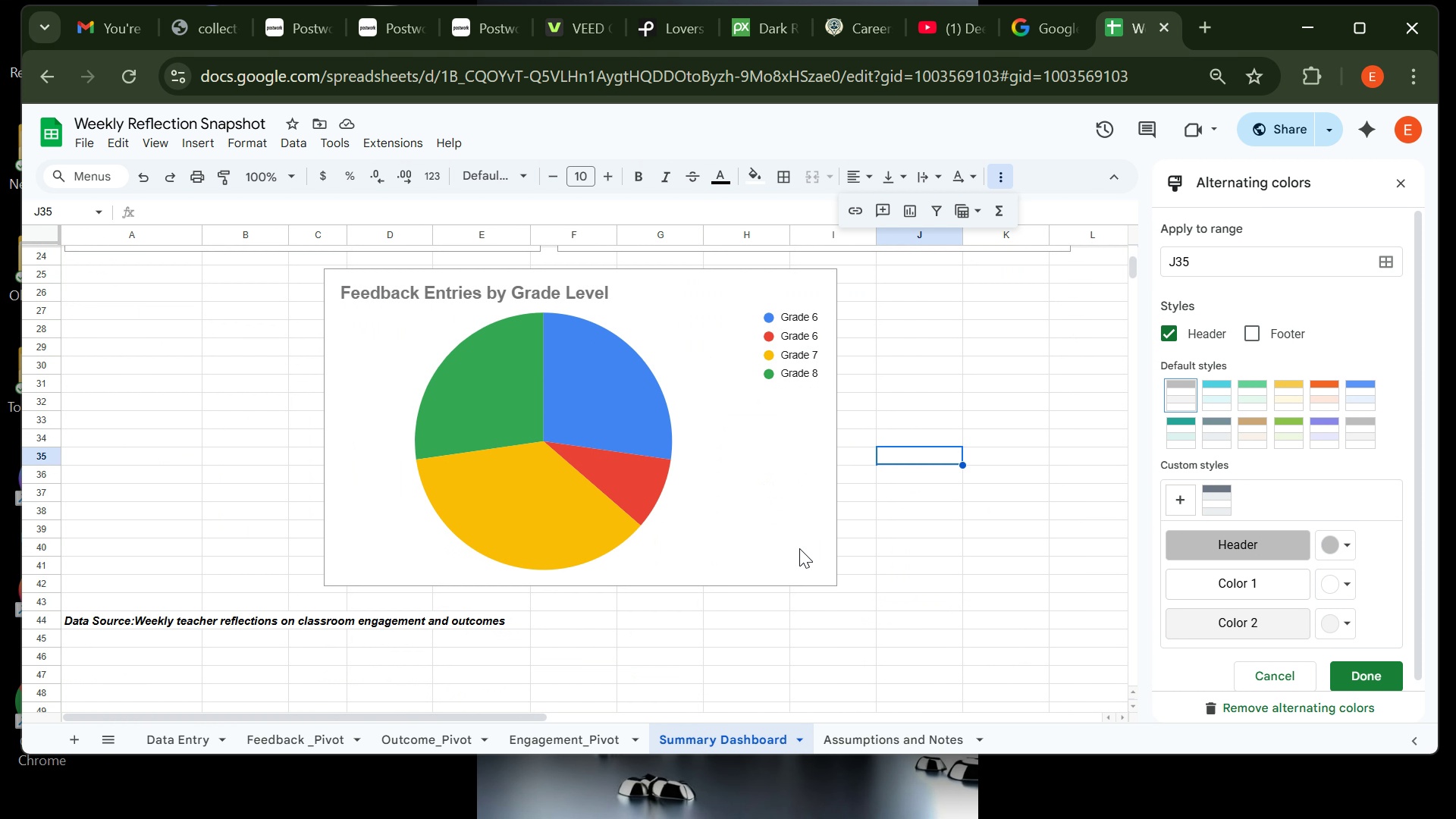 
left_click([880, 733])
 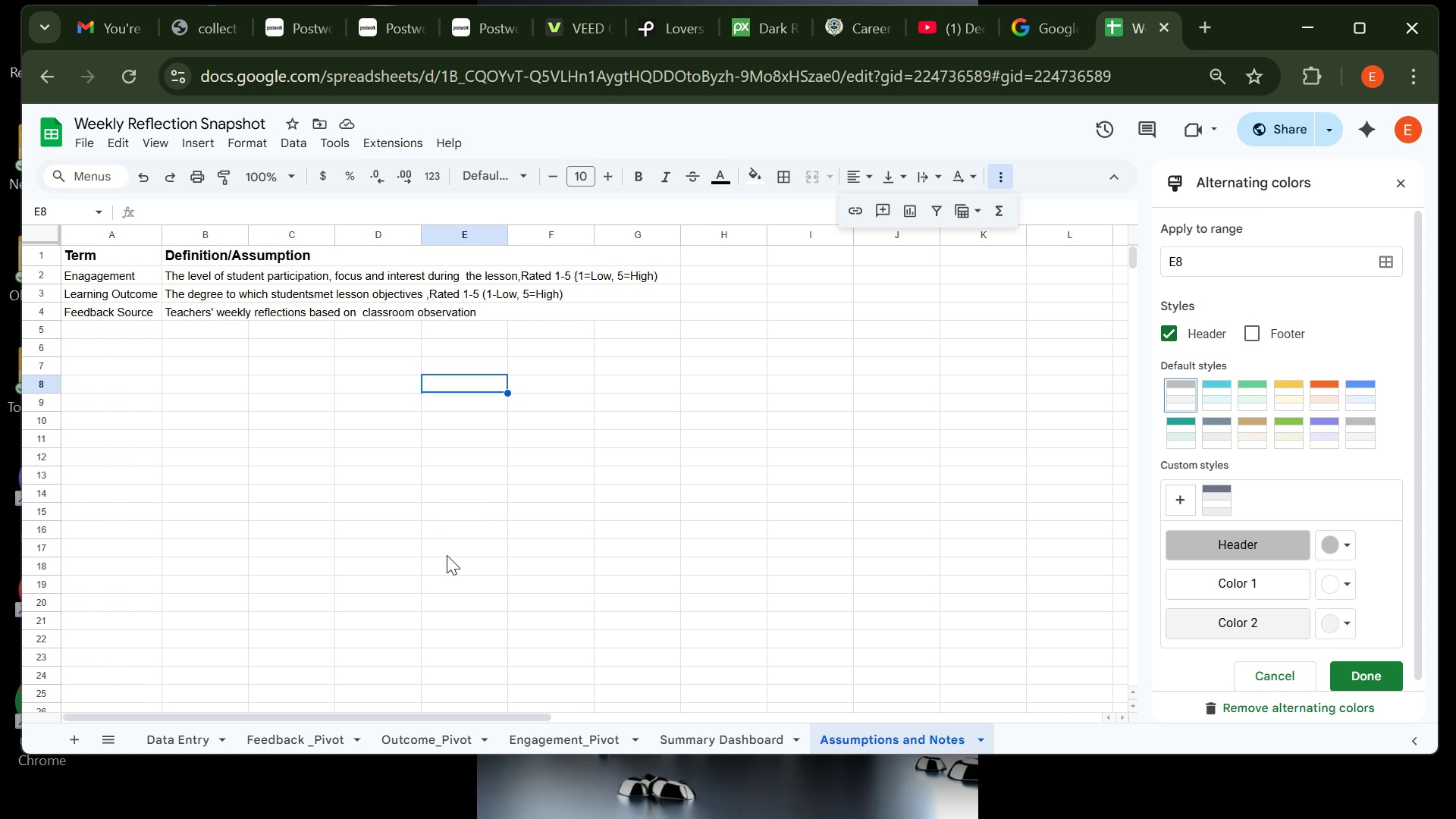 
wait(11.61)
 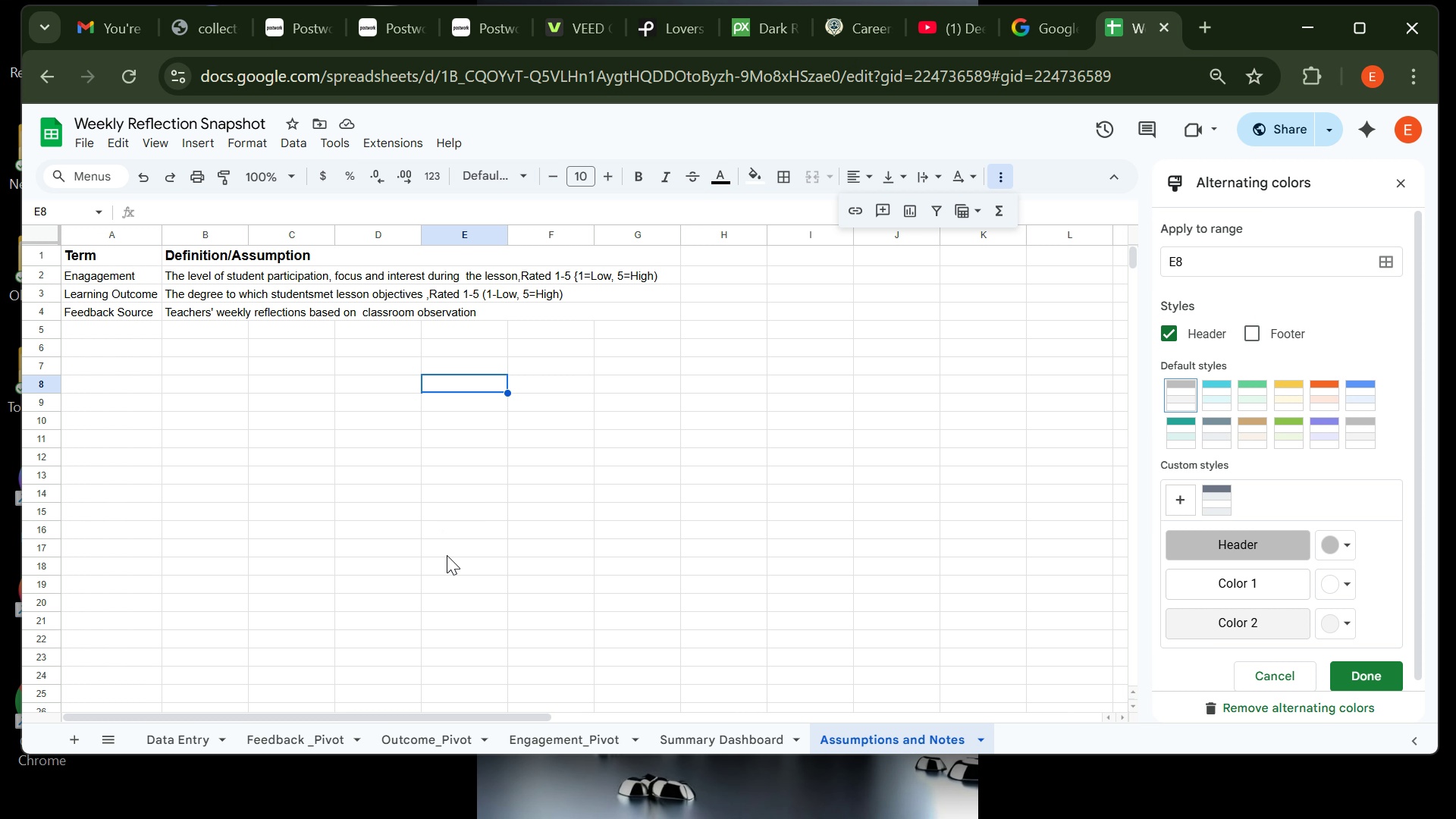 
left_click([673, 742])
 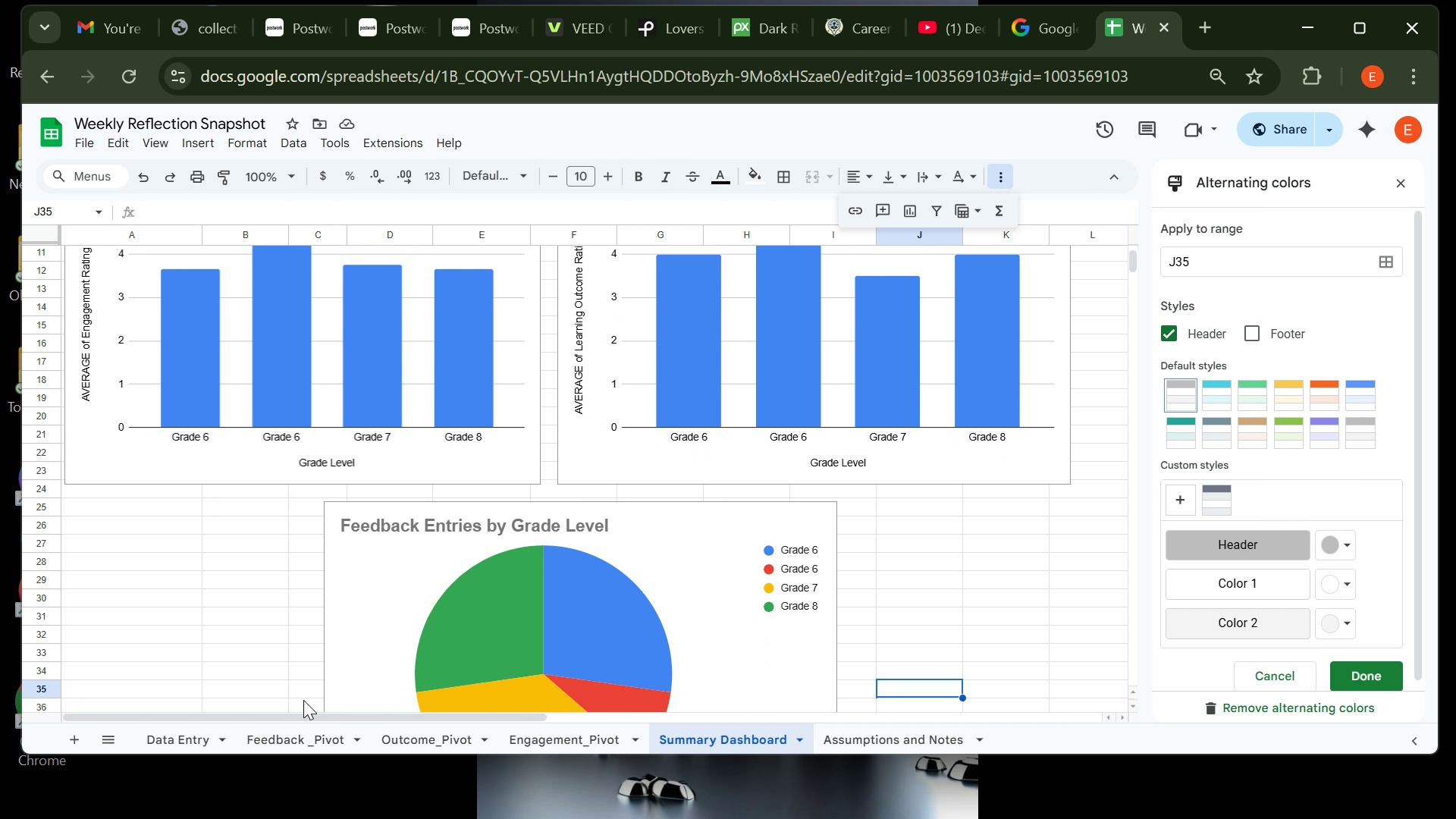 
wait(5.62)
 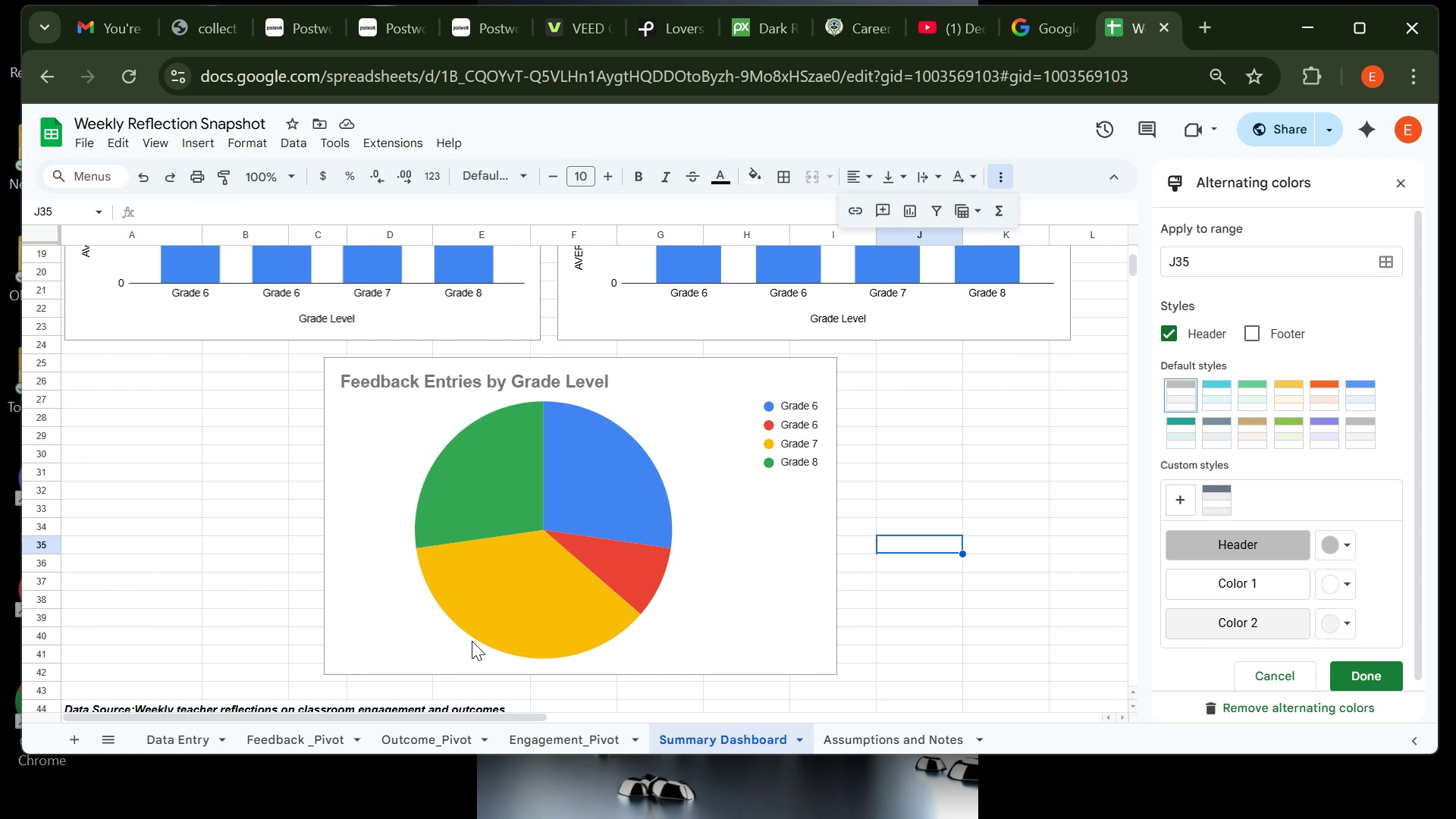 
left_click([265, 740])
 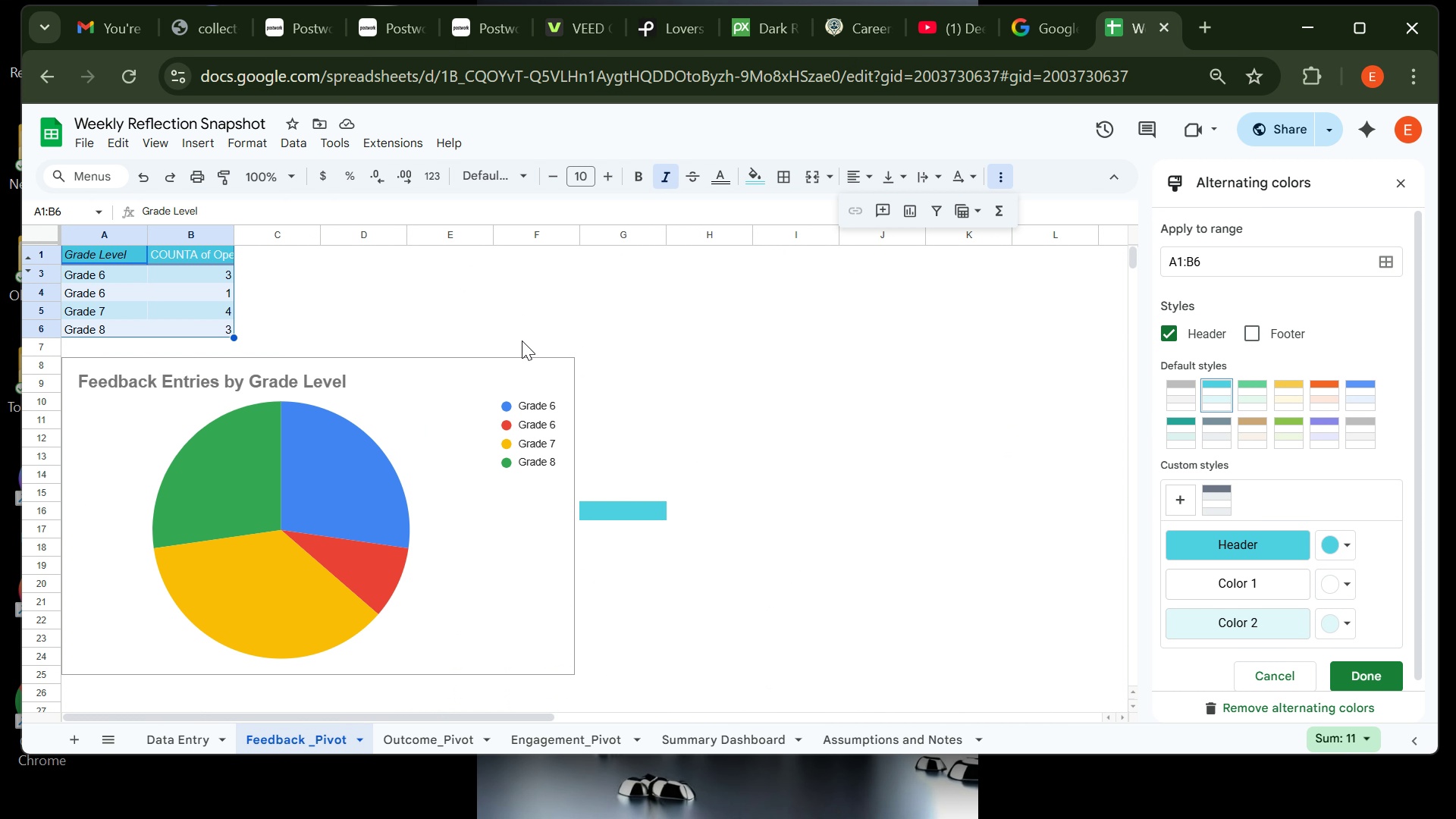 
left_click([522, 338])
 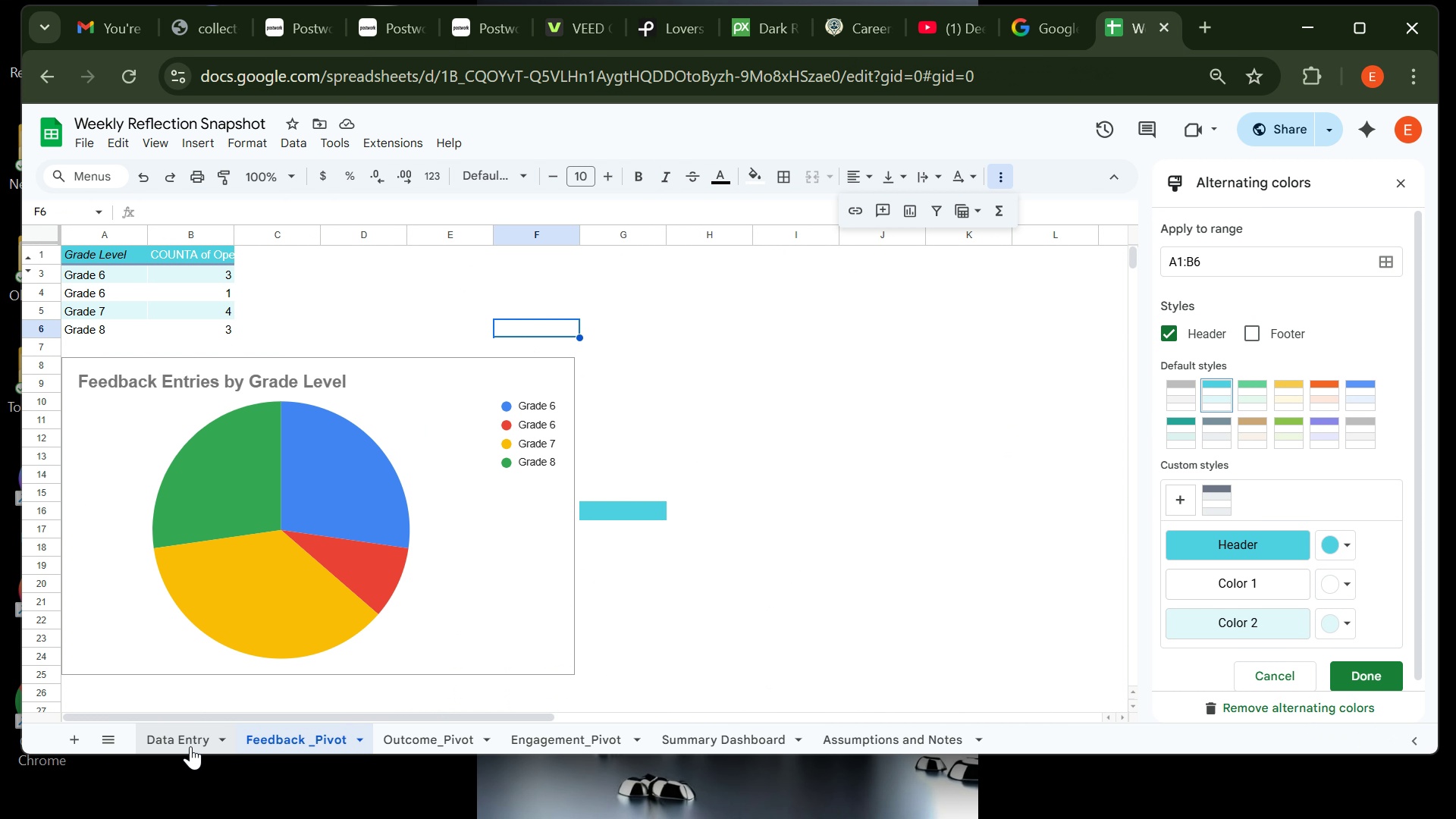 
left_click([190, 746])
 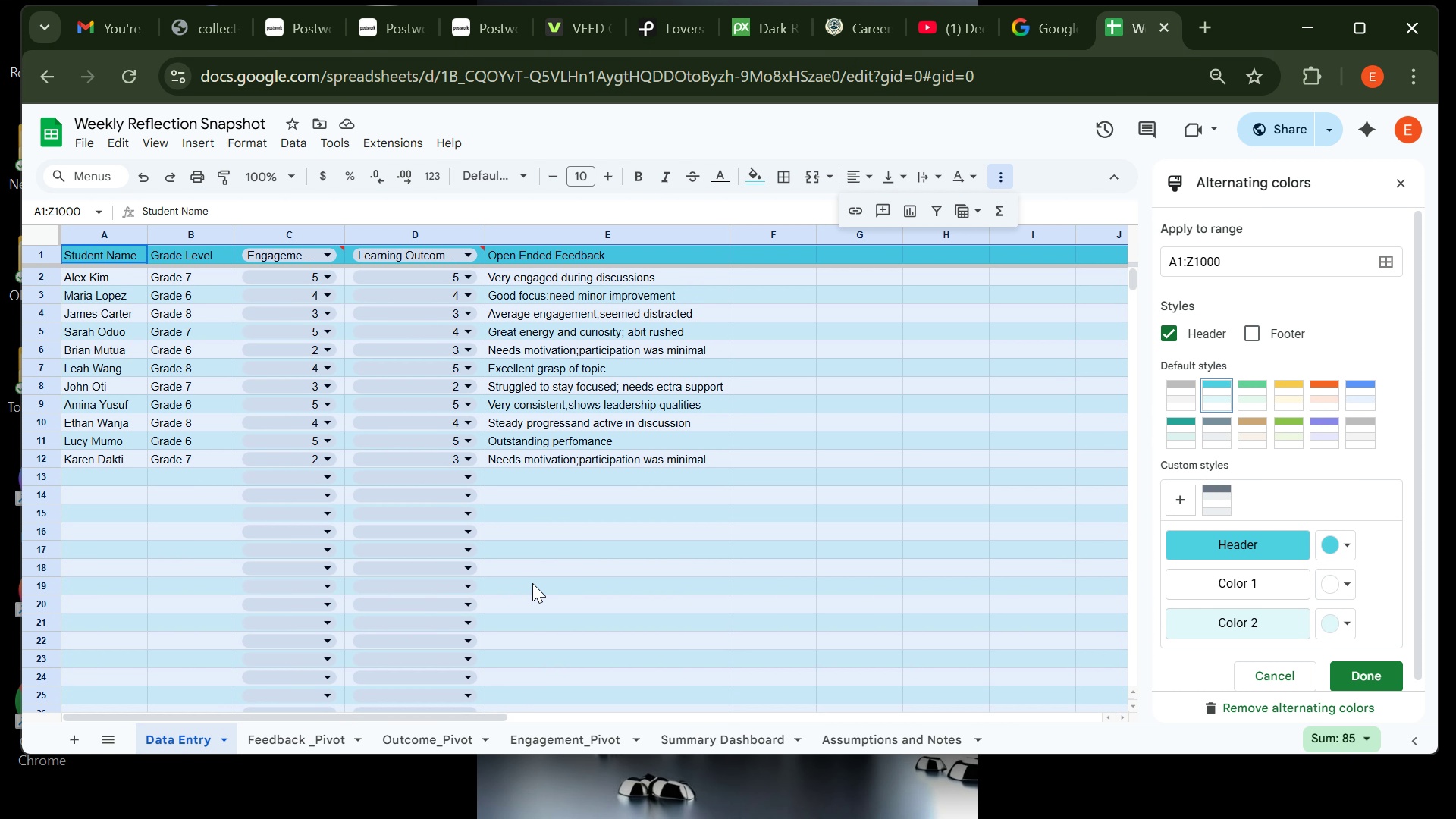 
left_click([611, 541])
 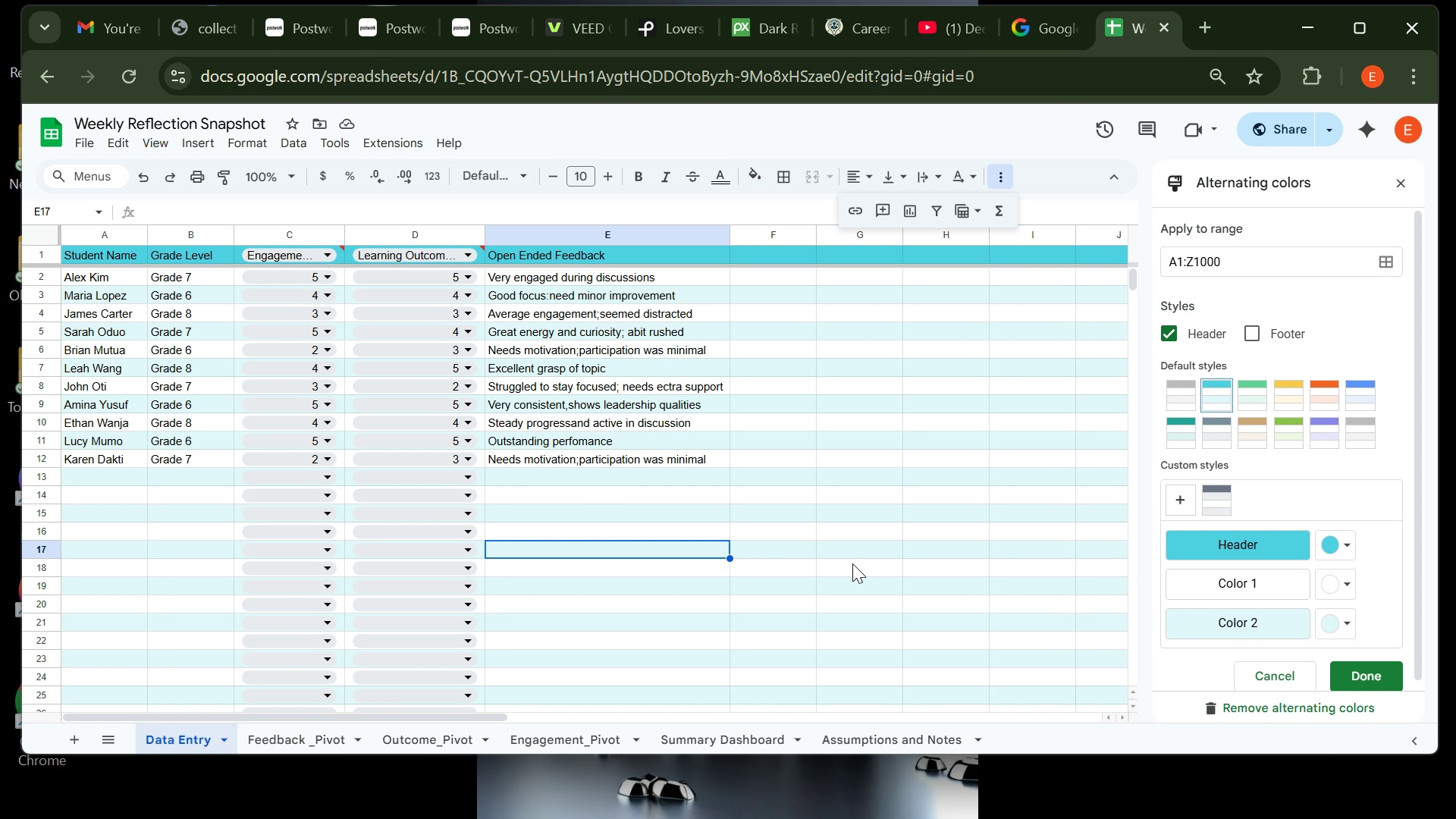 
wait(10.05)
 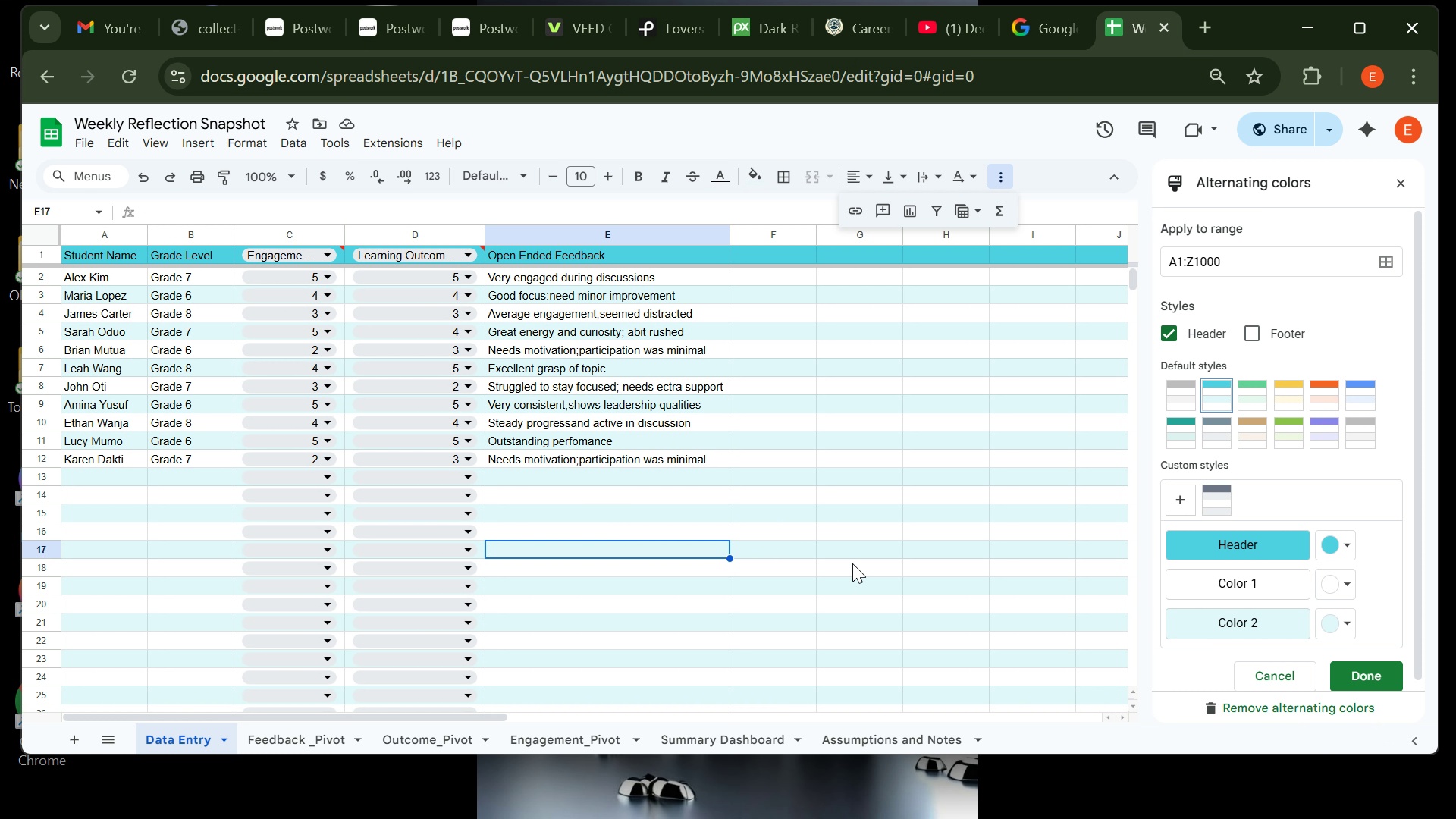 
left_click([1018, 803])
 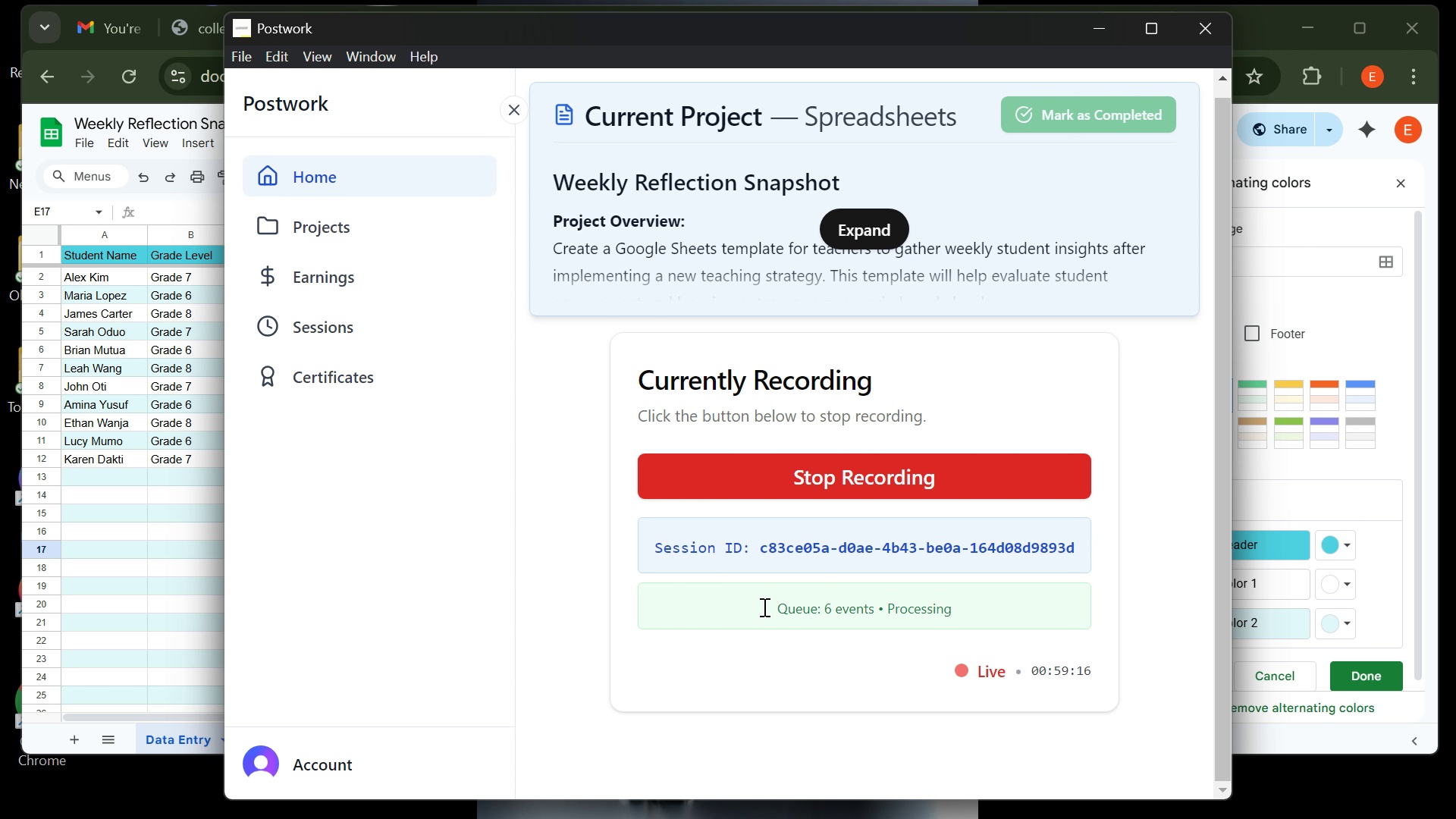 
scroll: coordinate [696, 585], scroll_direction: none, amount: 0.0
 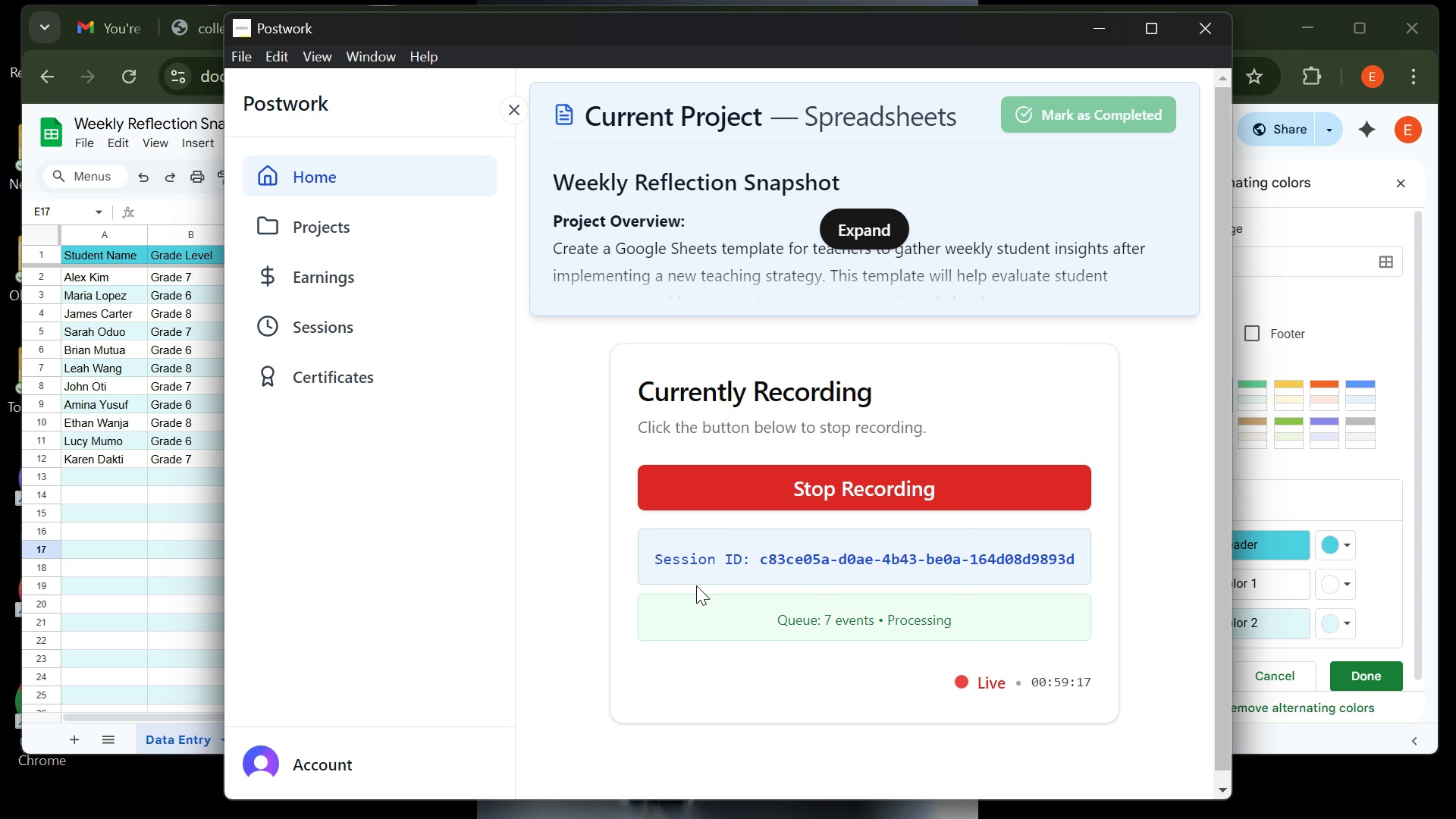 
scroll: coordinate [696, 585], scroll_direction: up, amount: 1.0
 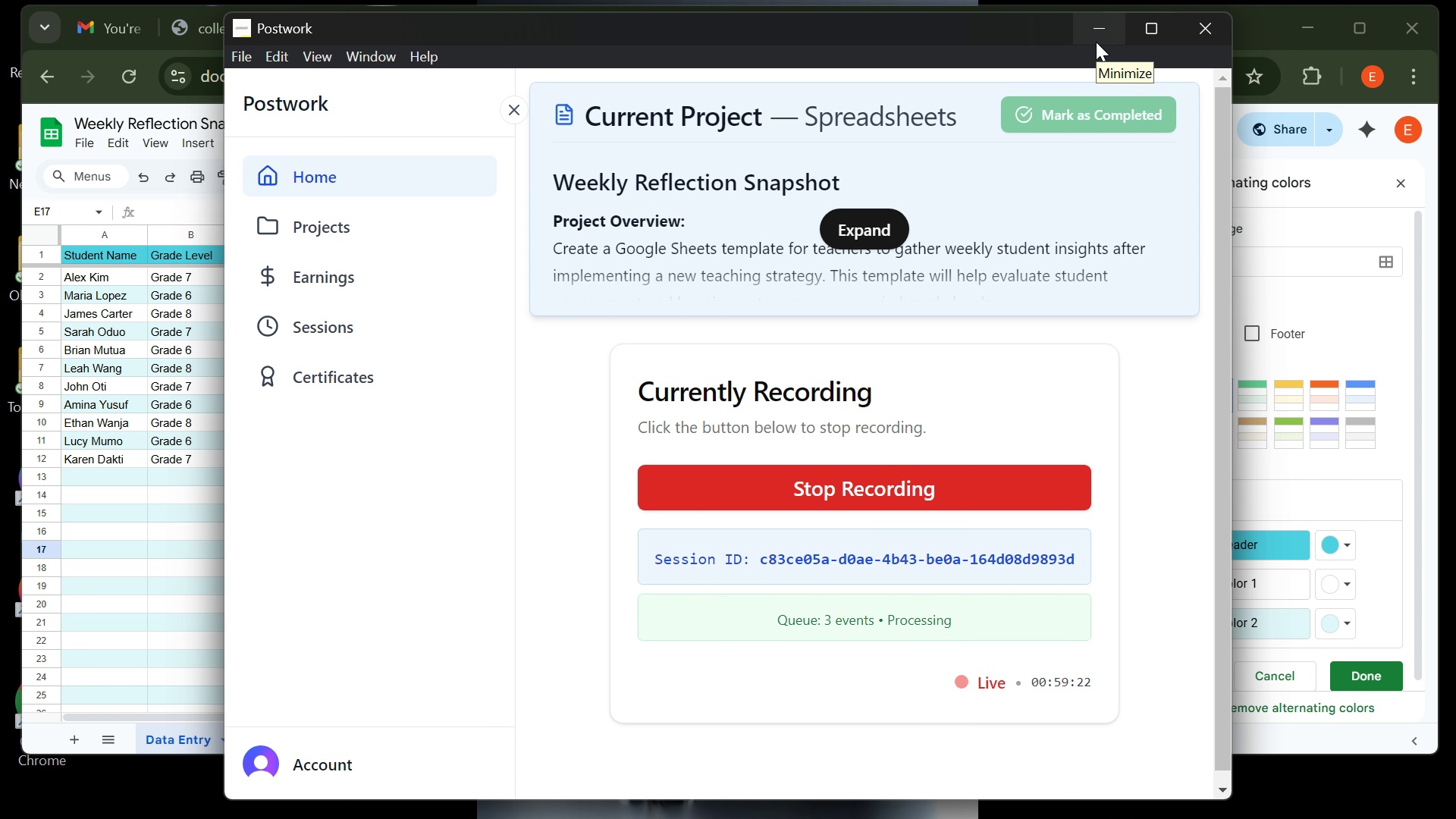 
wait(5.15)
 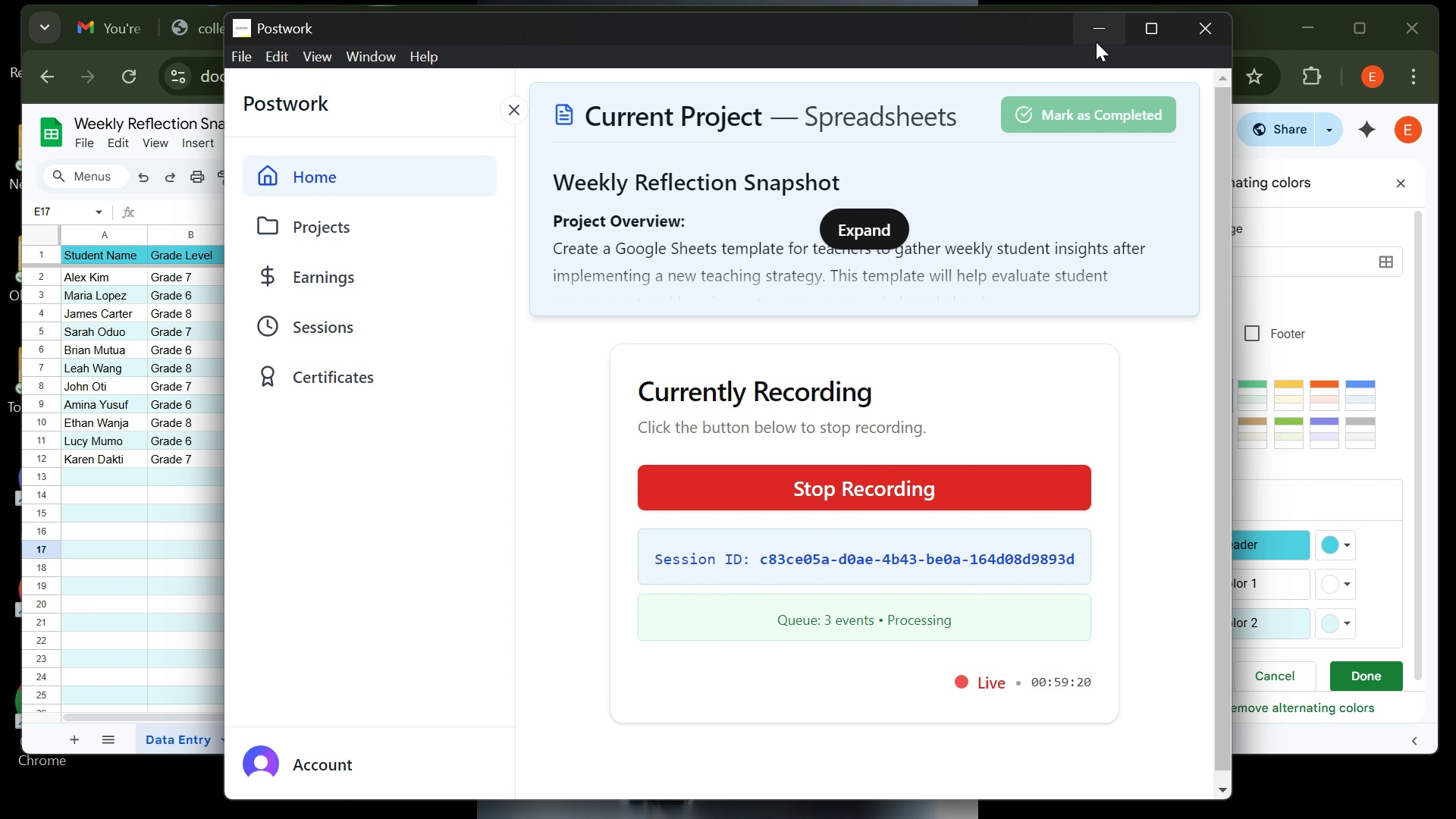 
left_click([1096, 42])
 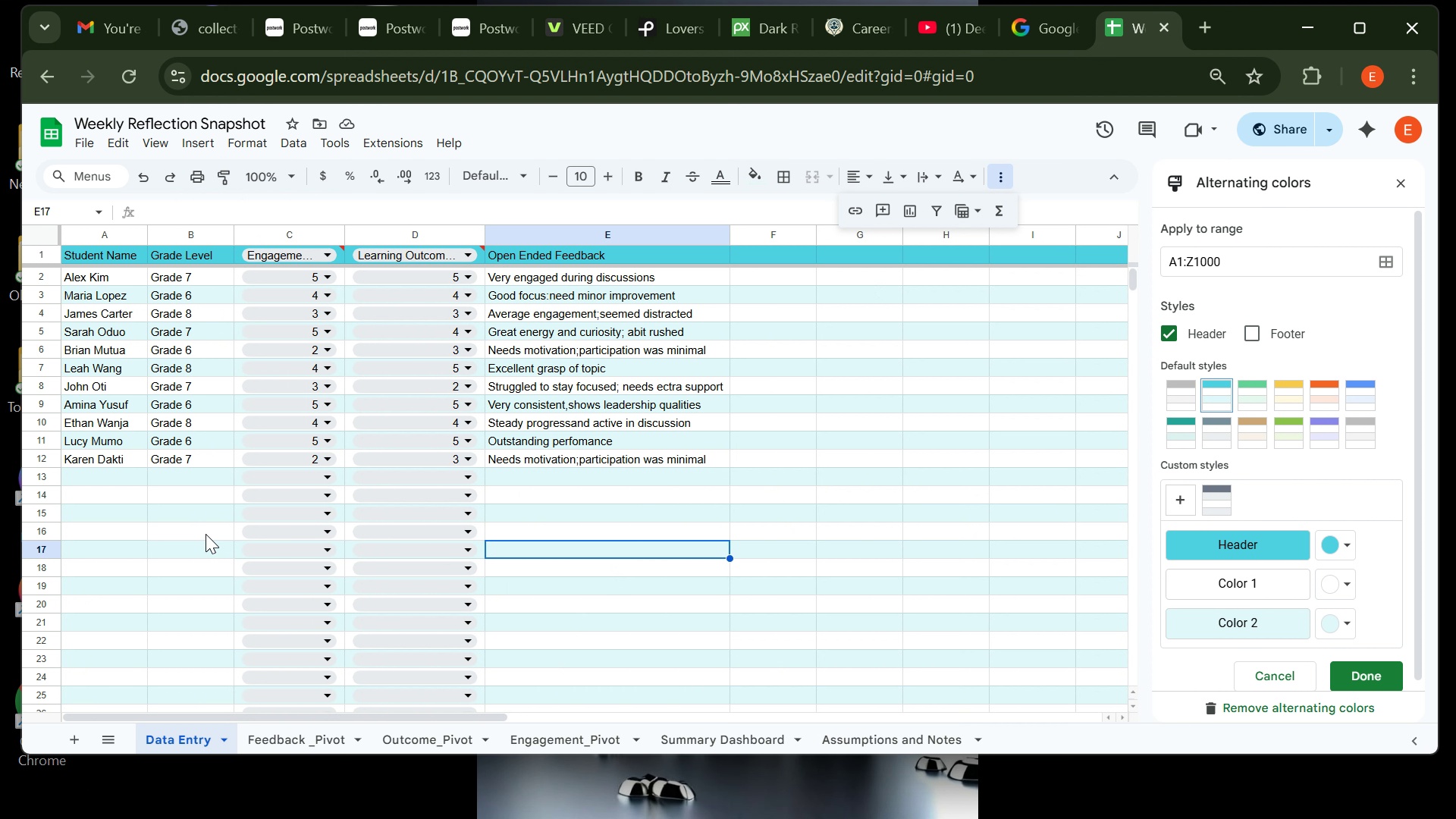 
left_click([206, 531])